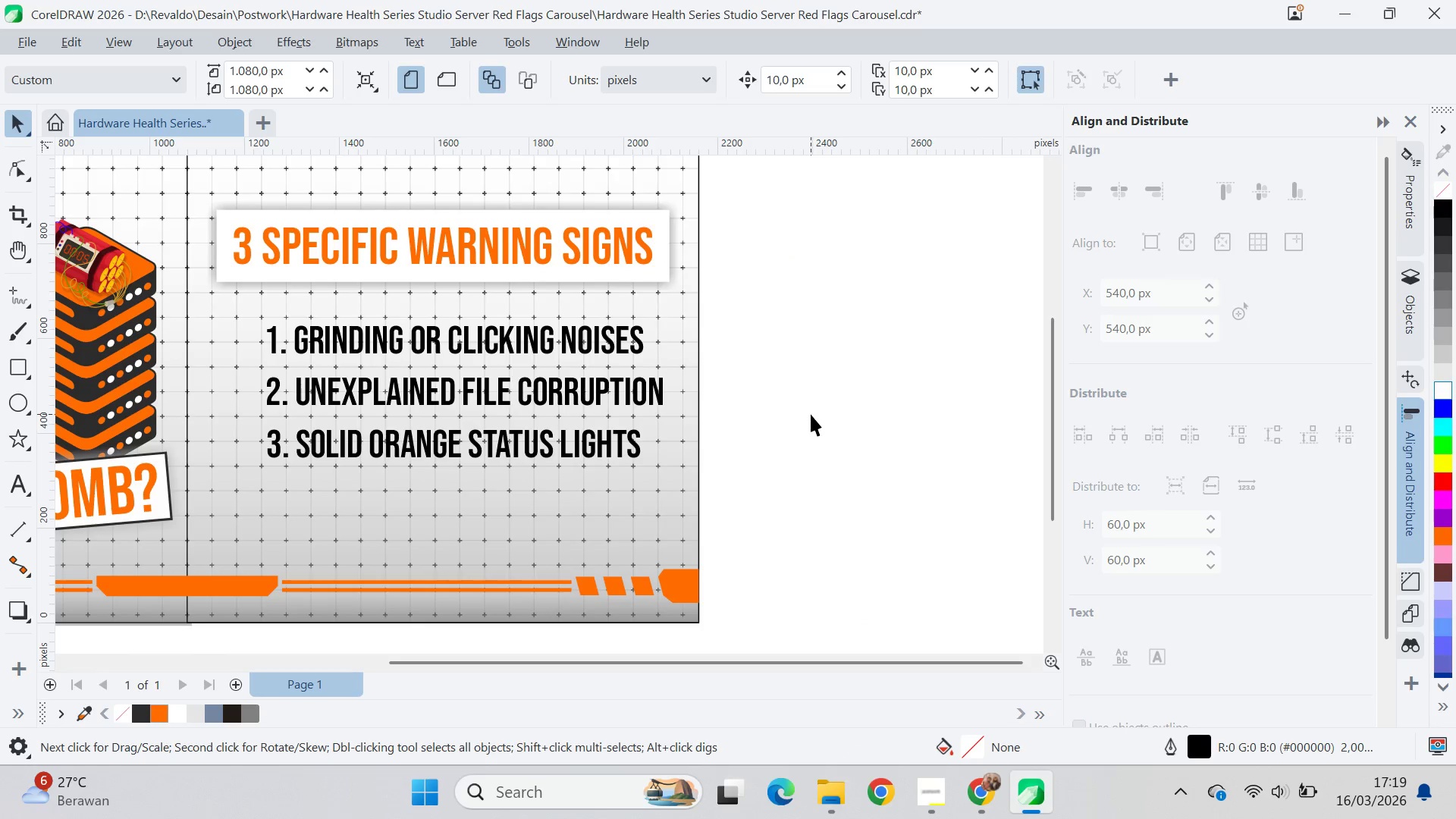 
key(Alt+AltLeft)
 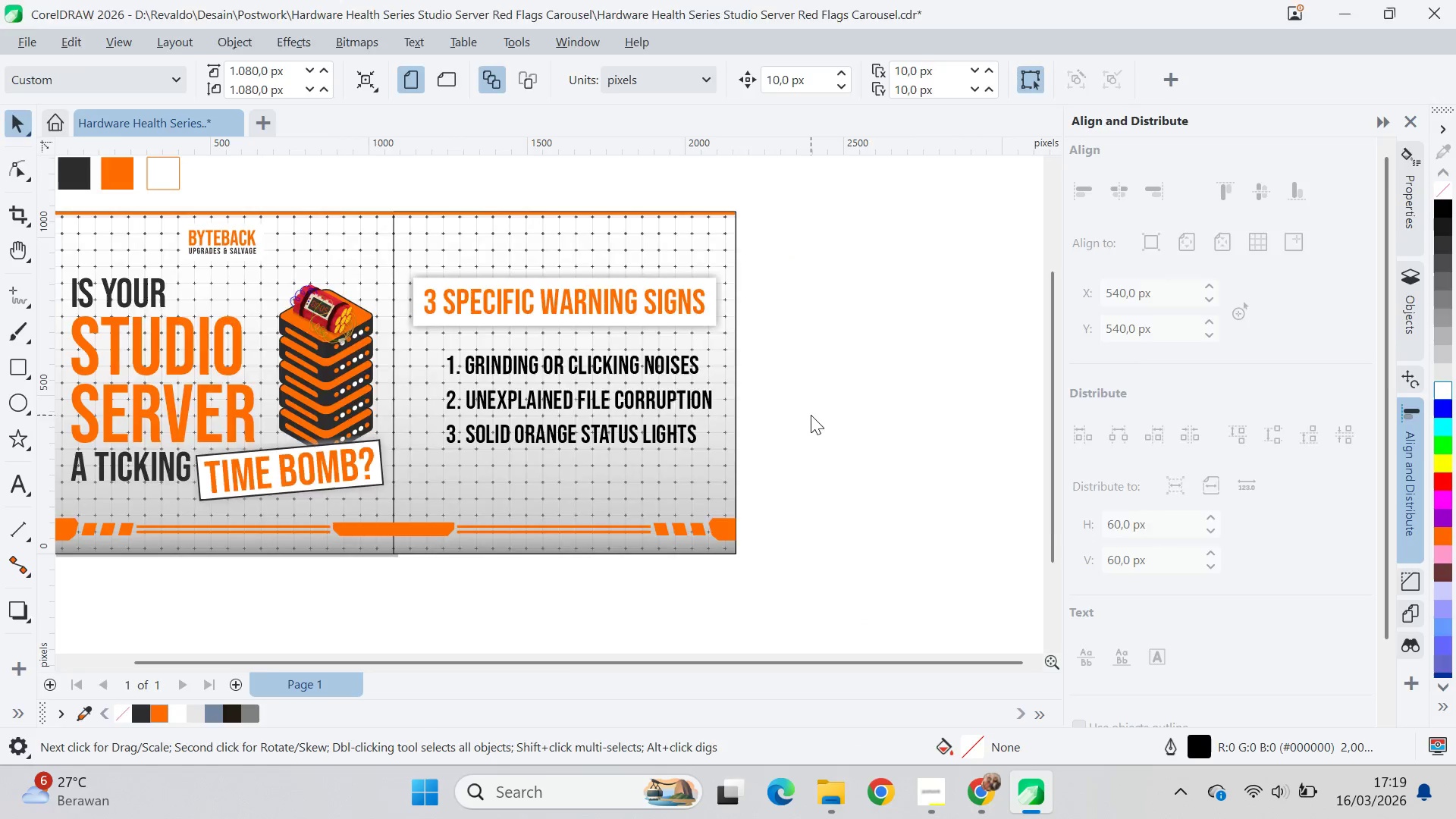 
key(Alt+Tab)
 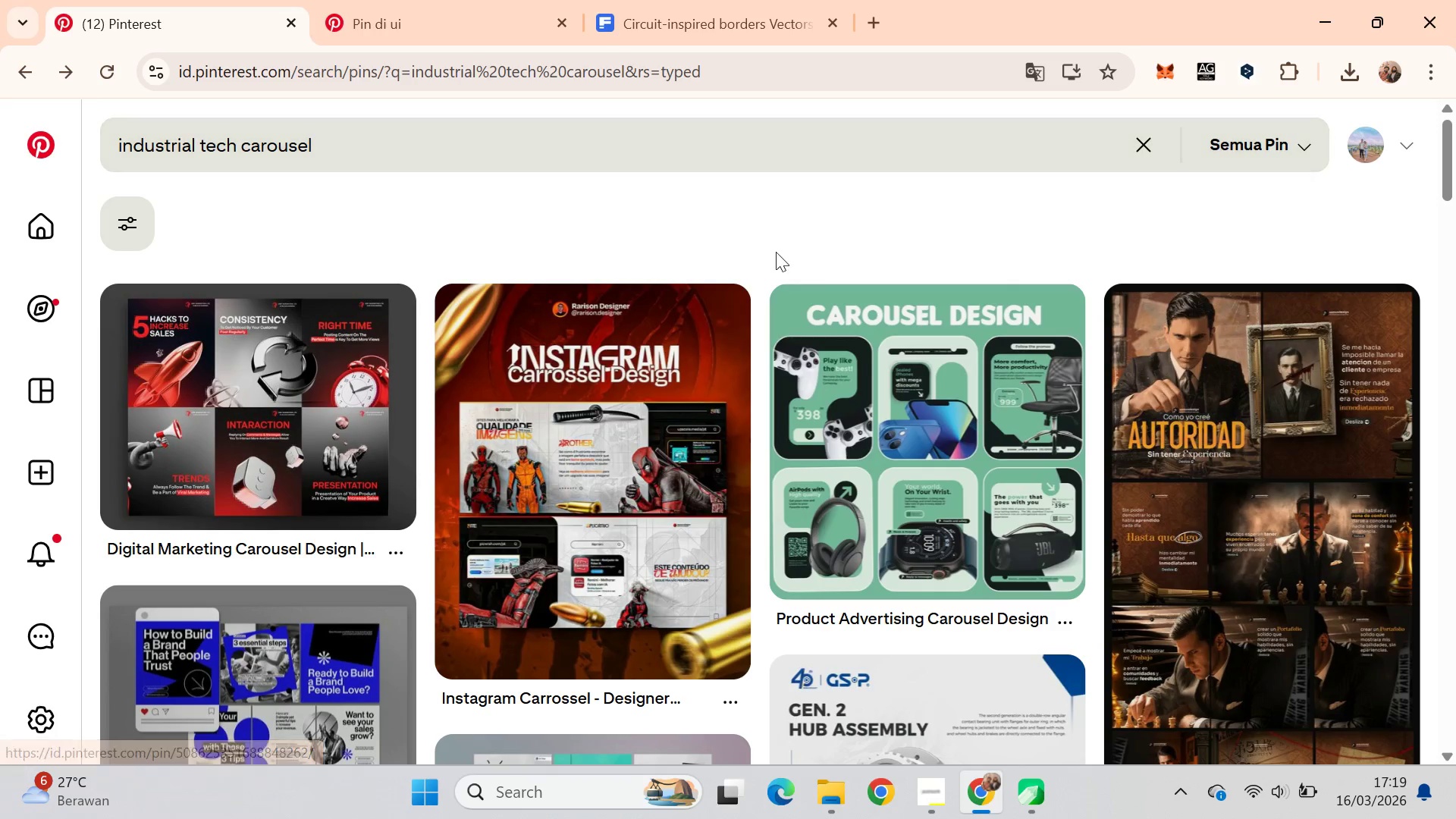 
scroll: coordinate [811, 415], scroll_direction: down, amount: 3.0
 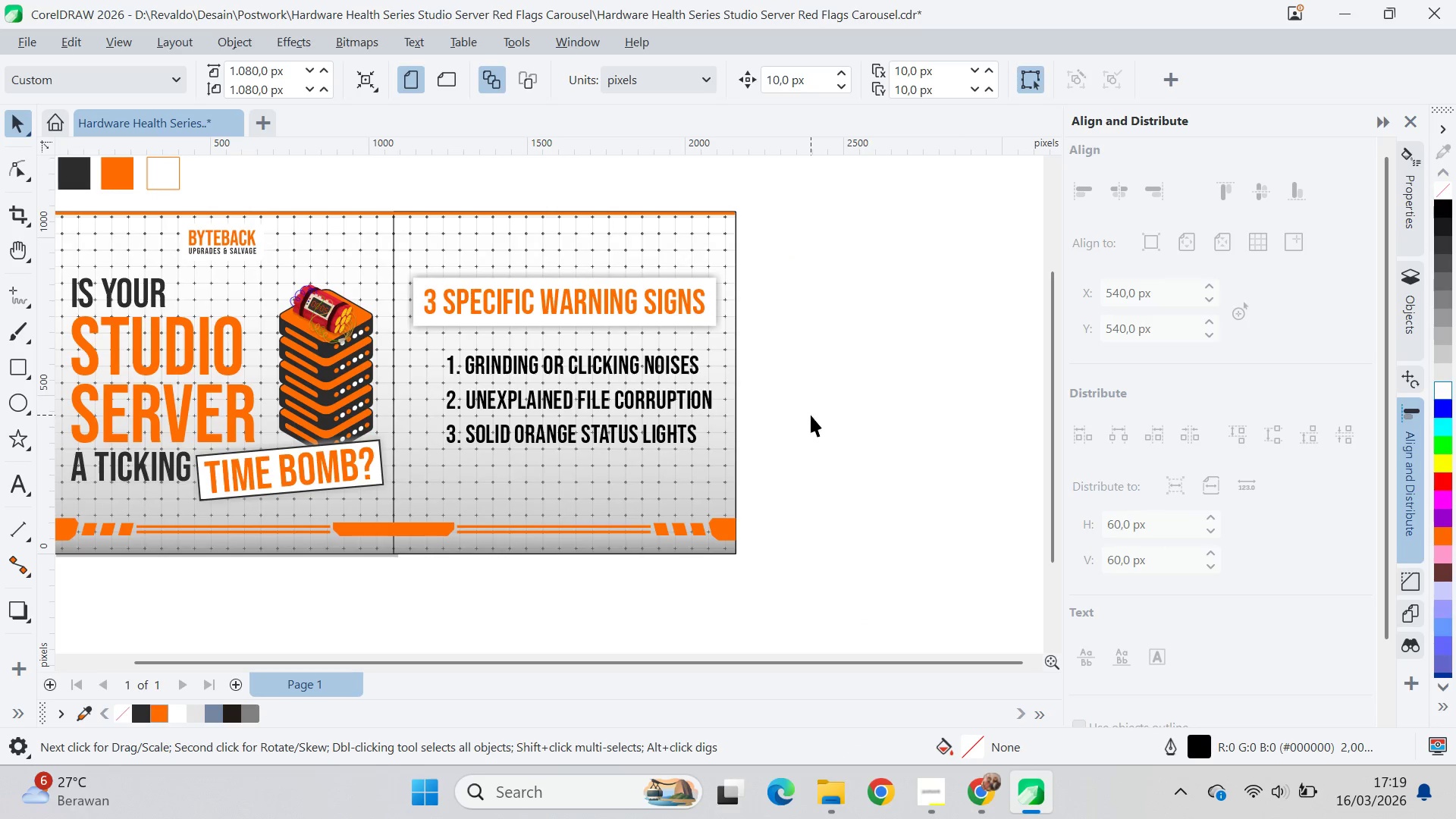 
key(Alt+AltLeft)
 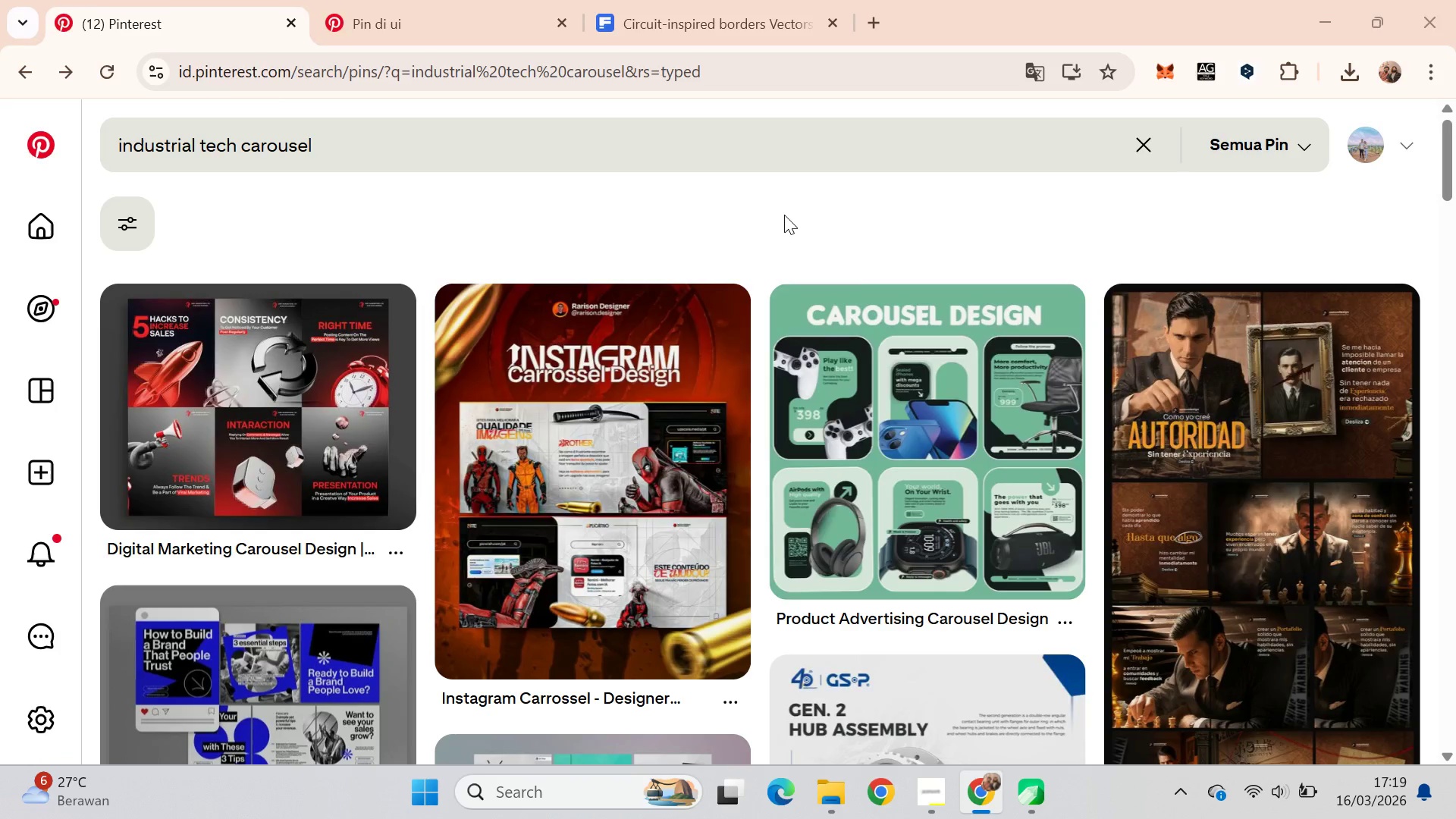 
key(Alt+Tab)
 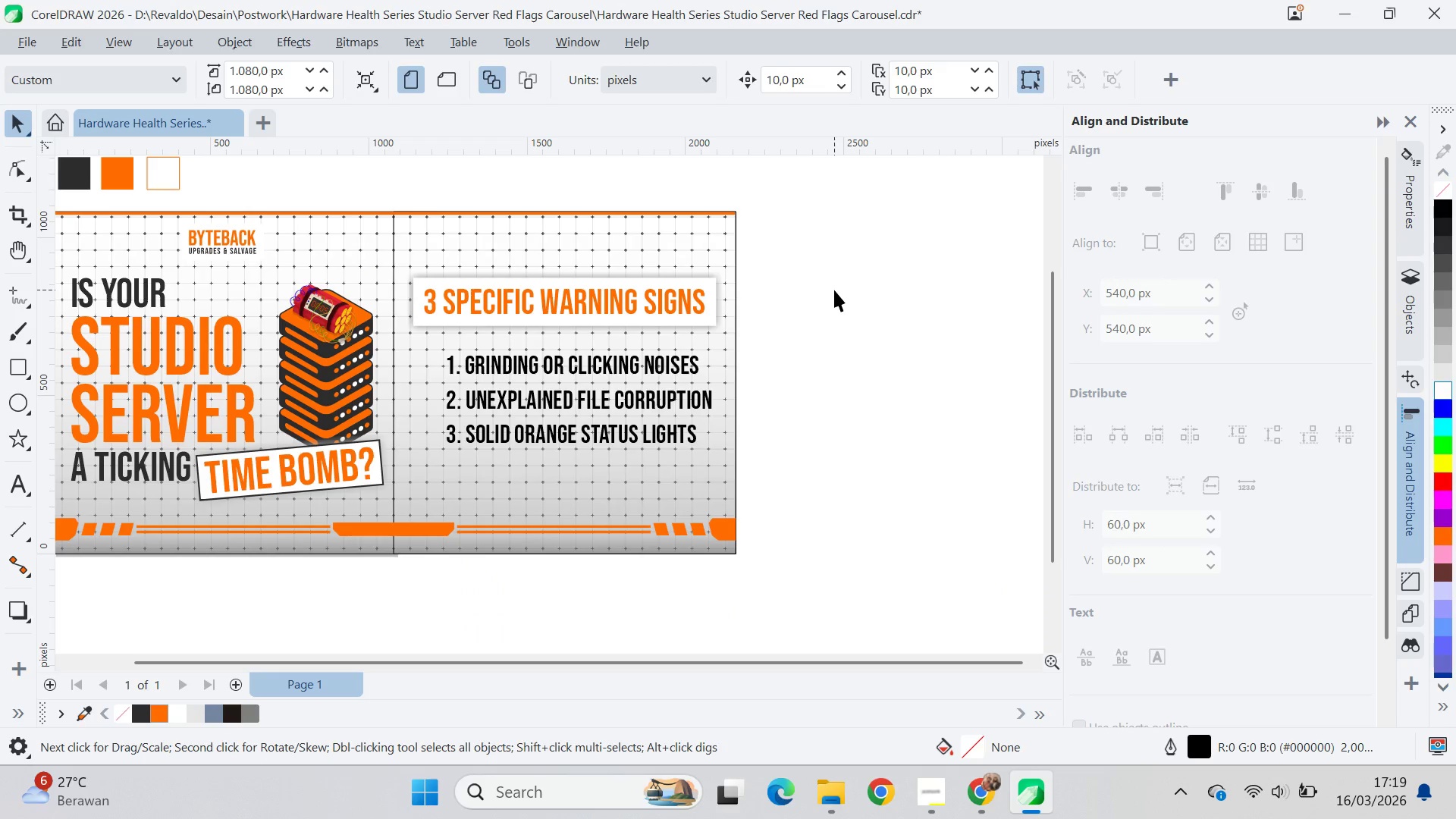 
key(Alt+AltLeft)
 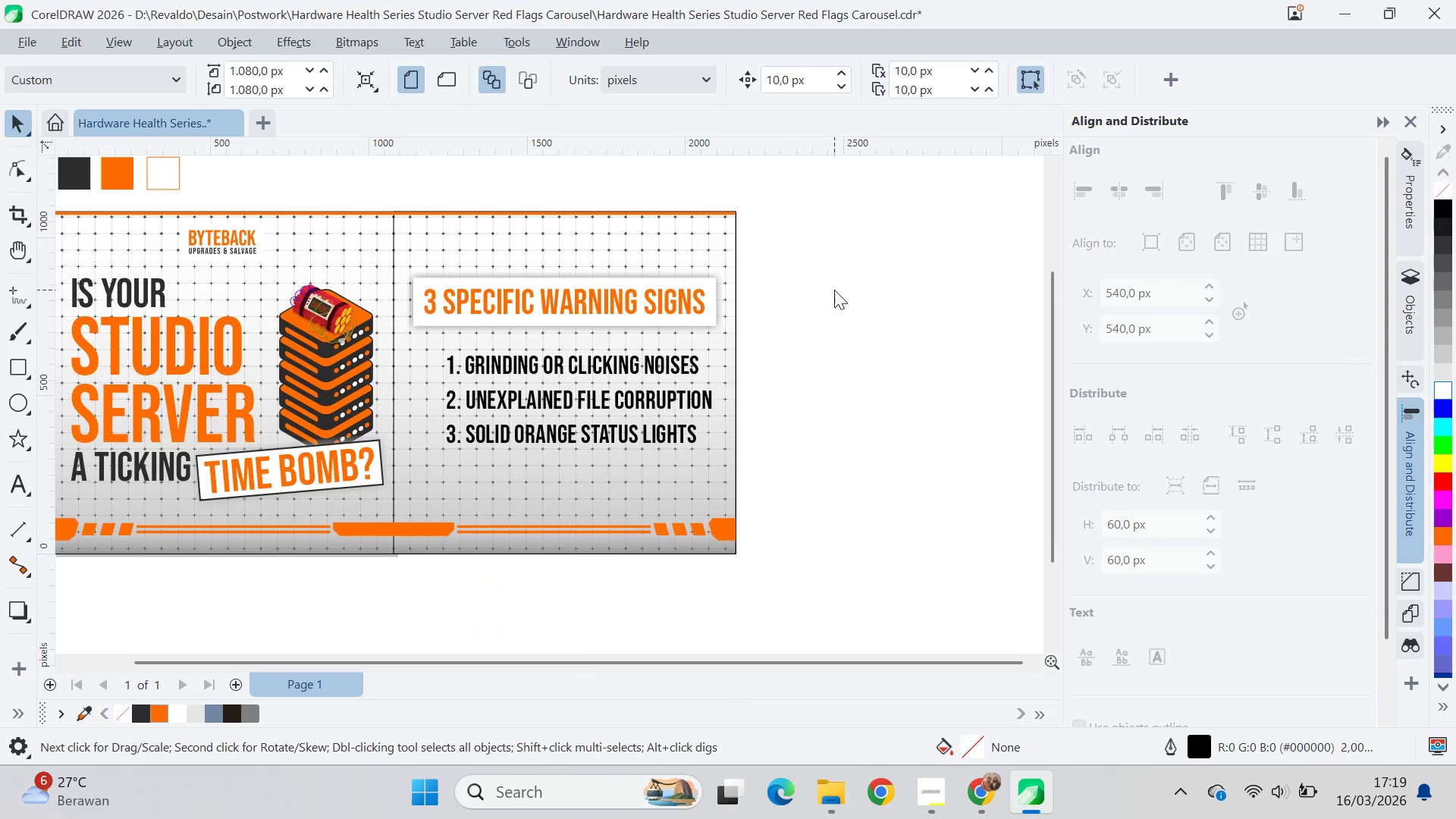 
key(Alt+Tab)
 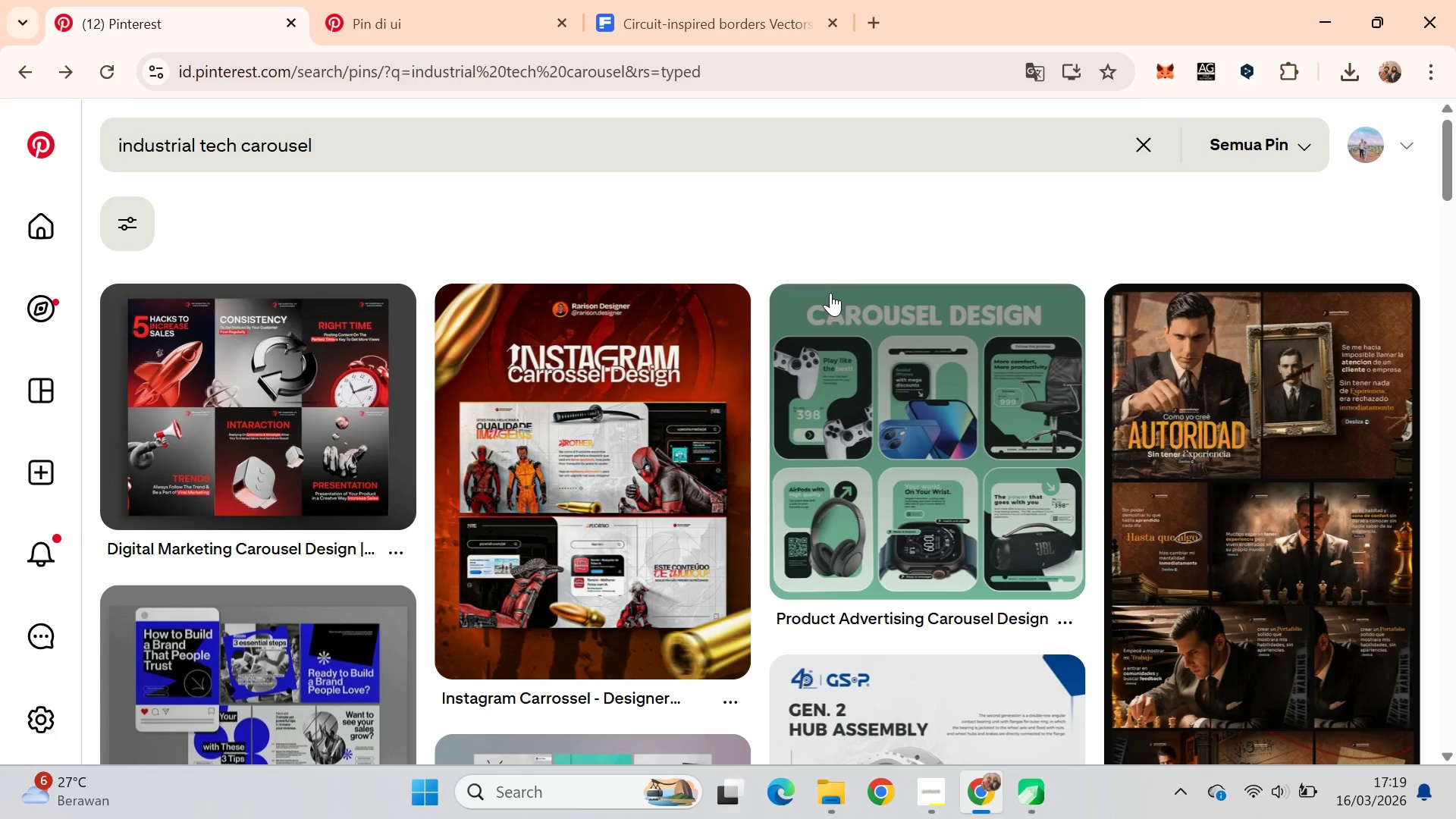 
key(Alt+AltLeft)
 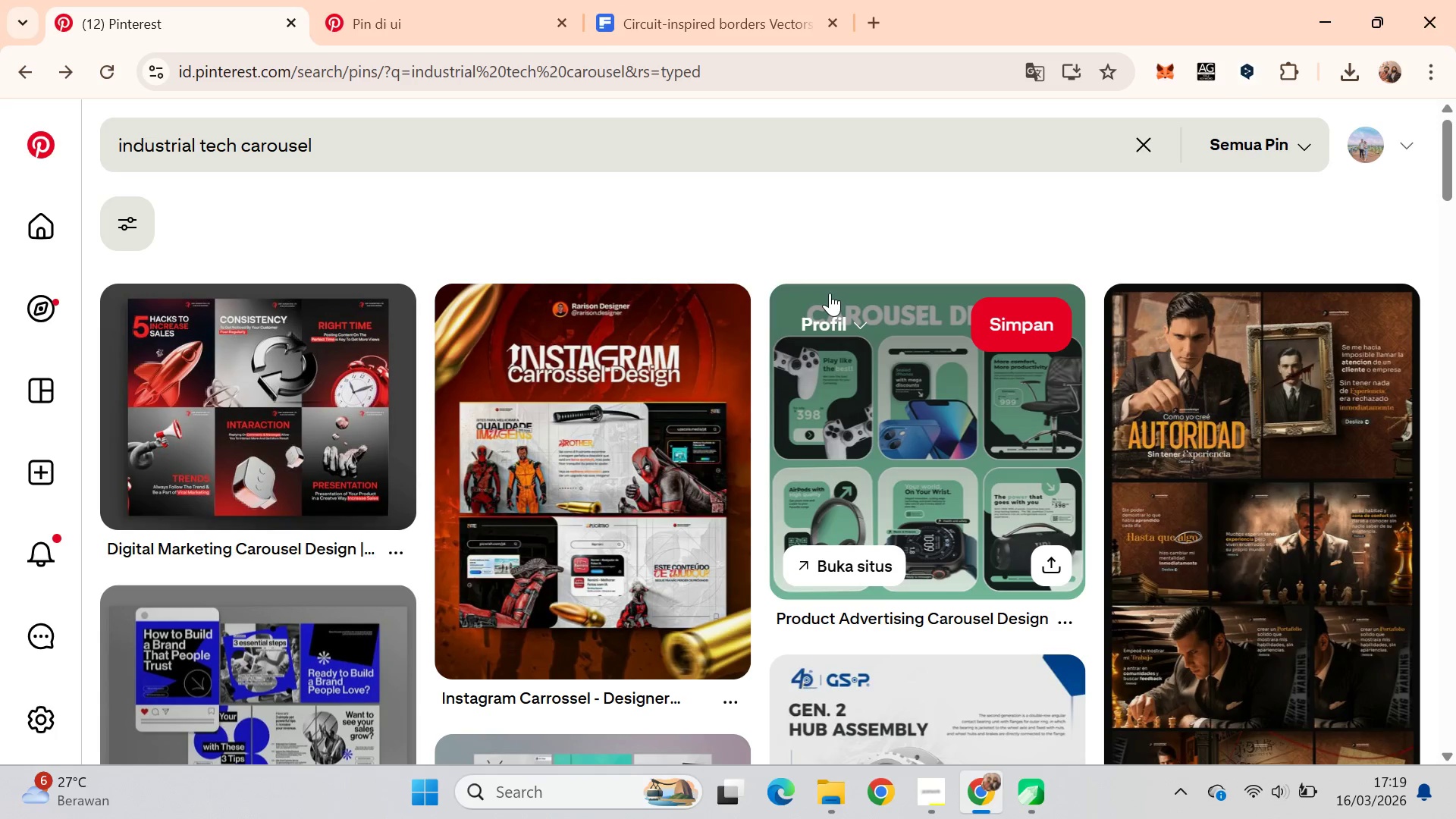 
key(Alt+Tab)
 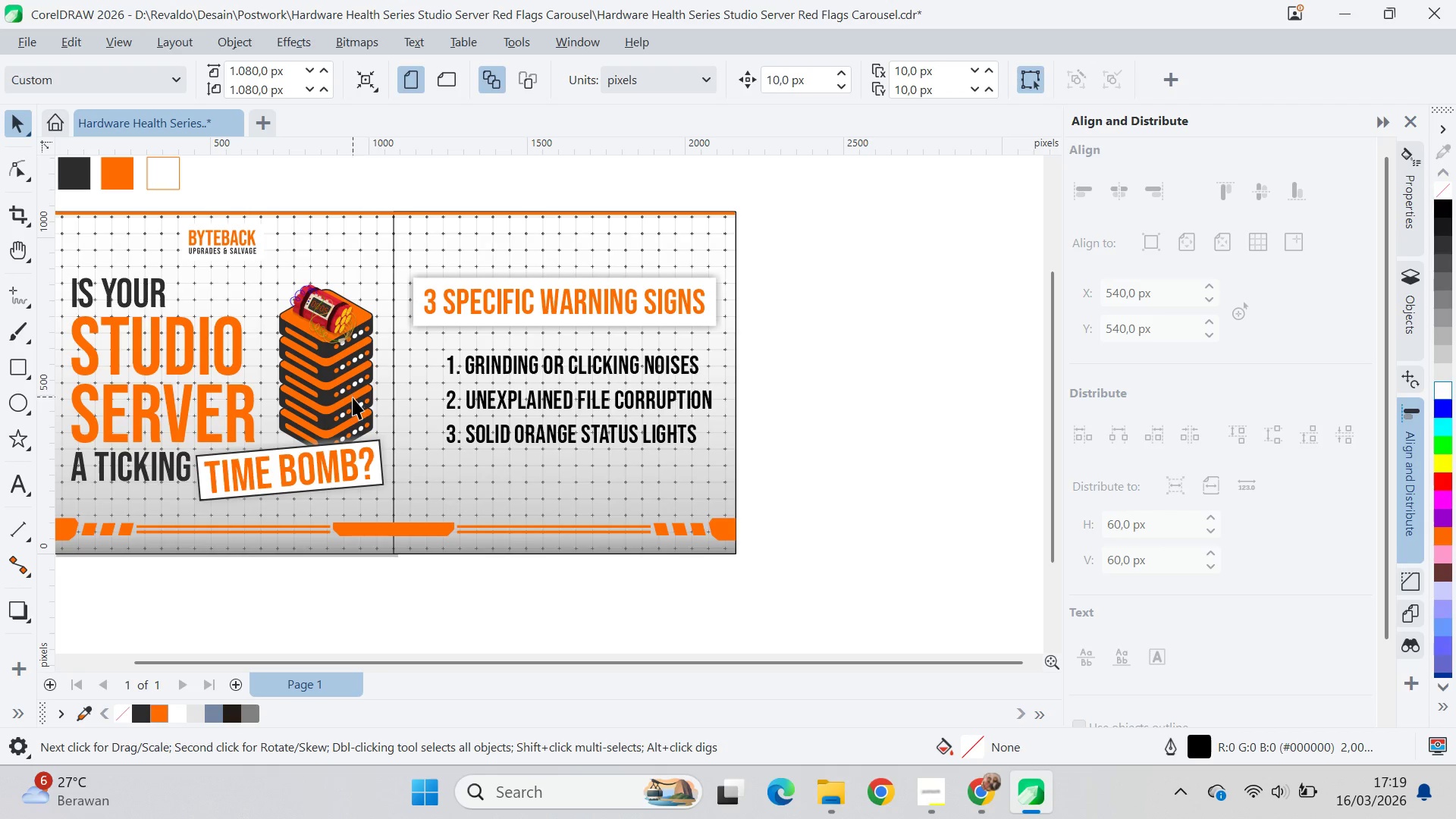 
hold_key(key=ControlLeft, duration=0.45)
 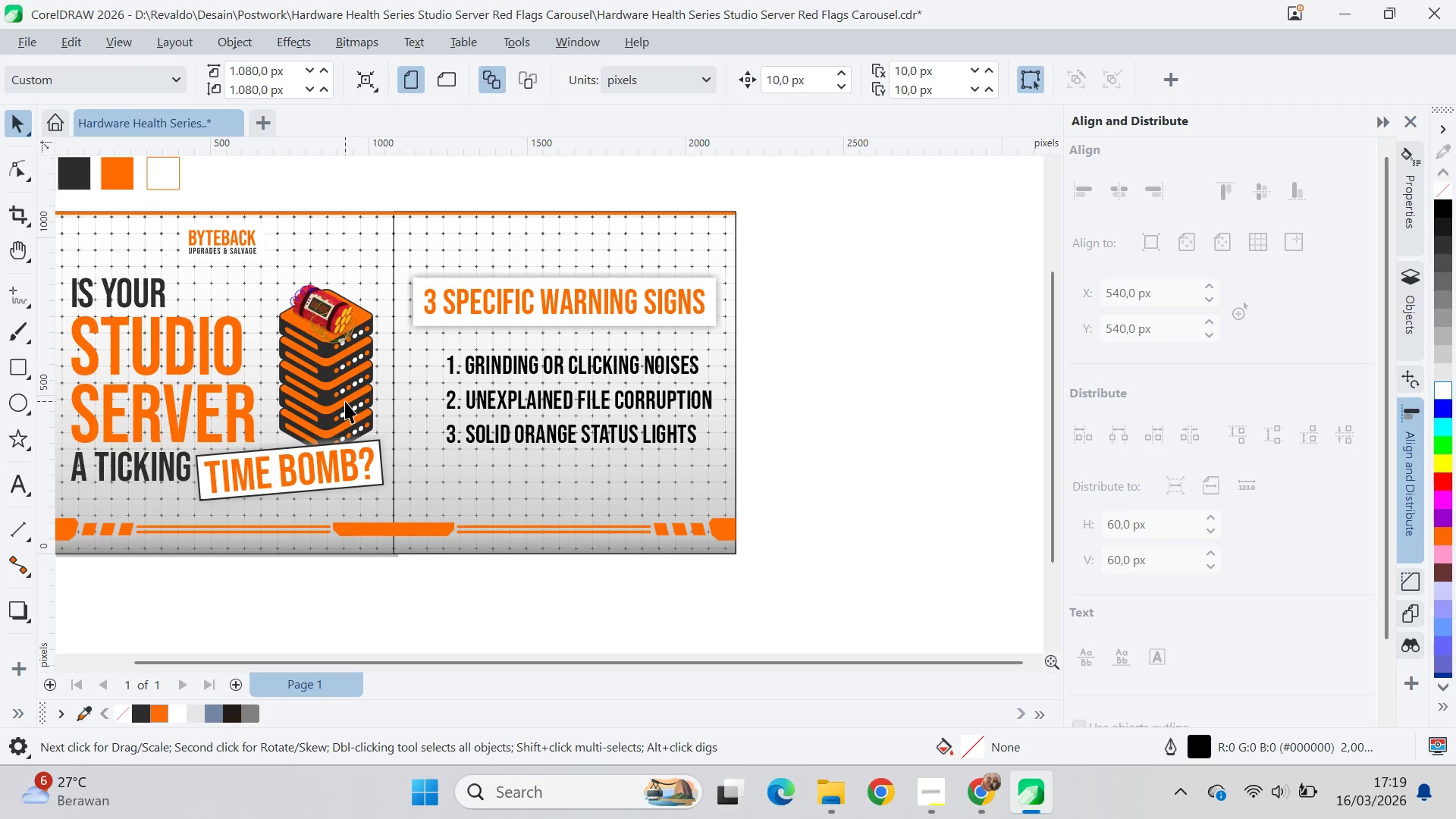 
key(Alt+AltLeft)
 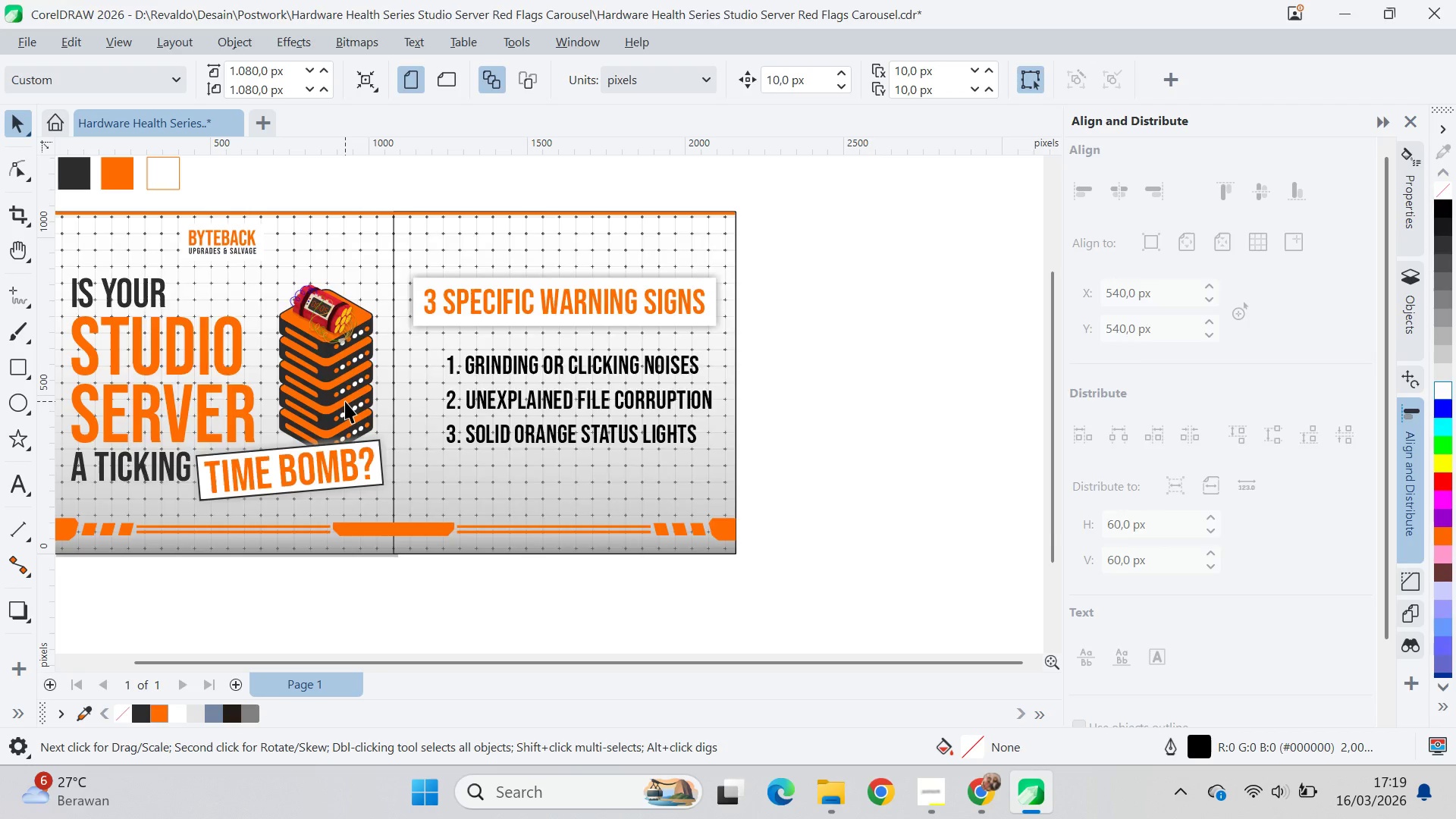 
key(Alt+Tab)
 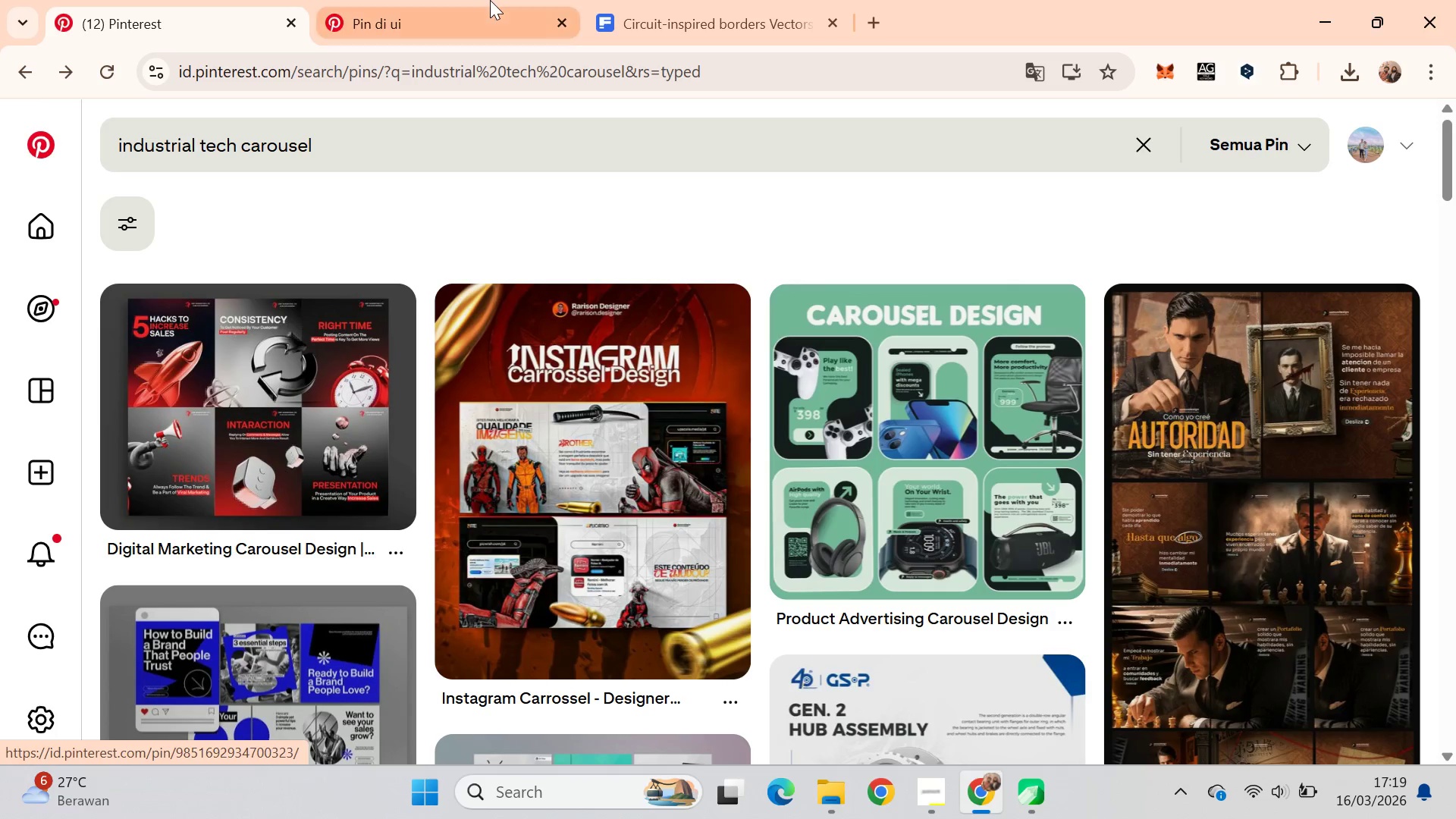 
key(Alt+Tab)
 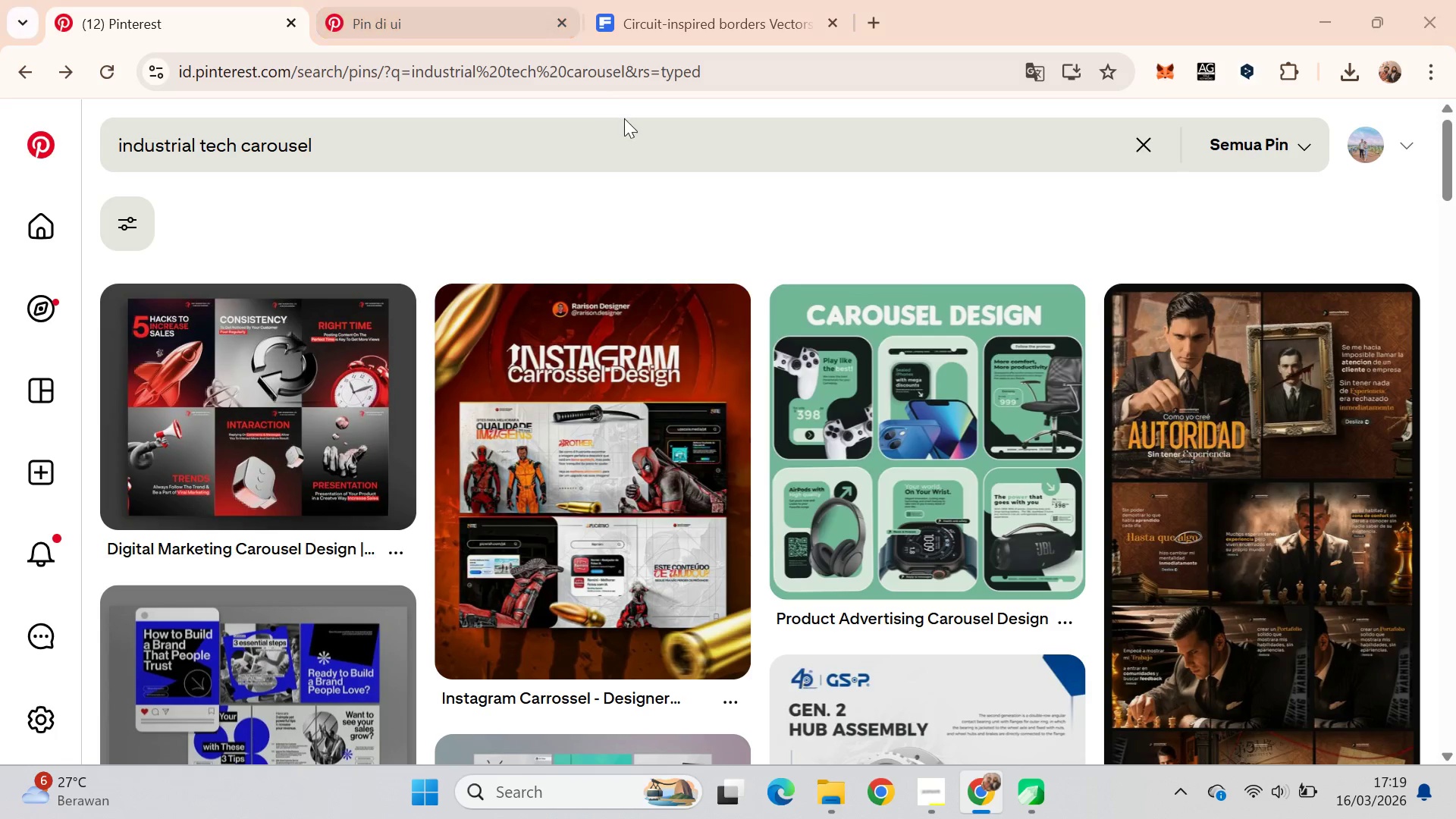 
key(Alt+Tab)